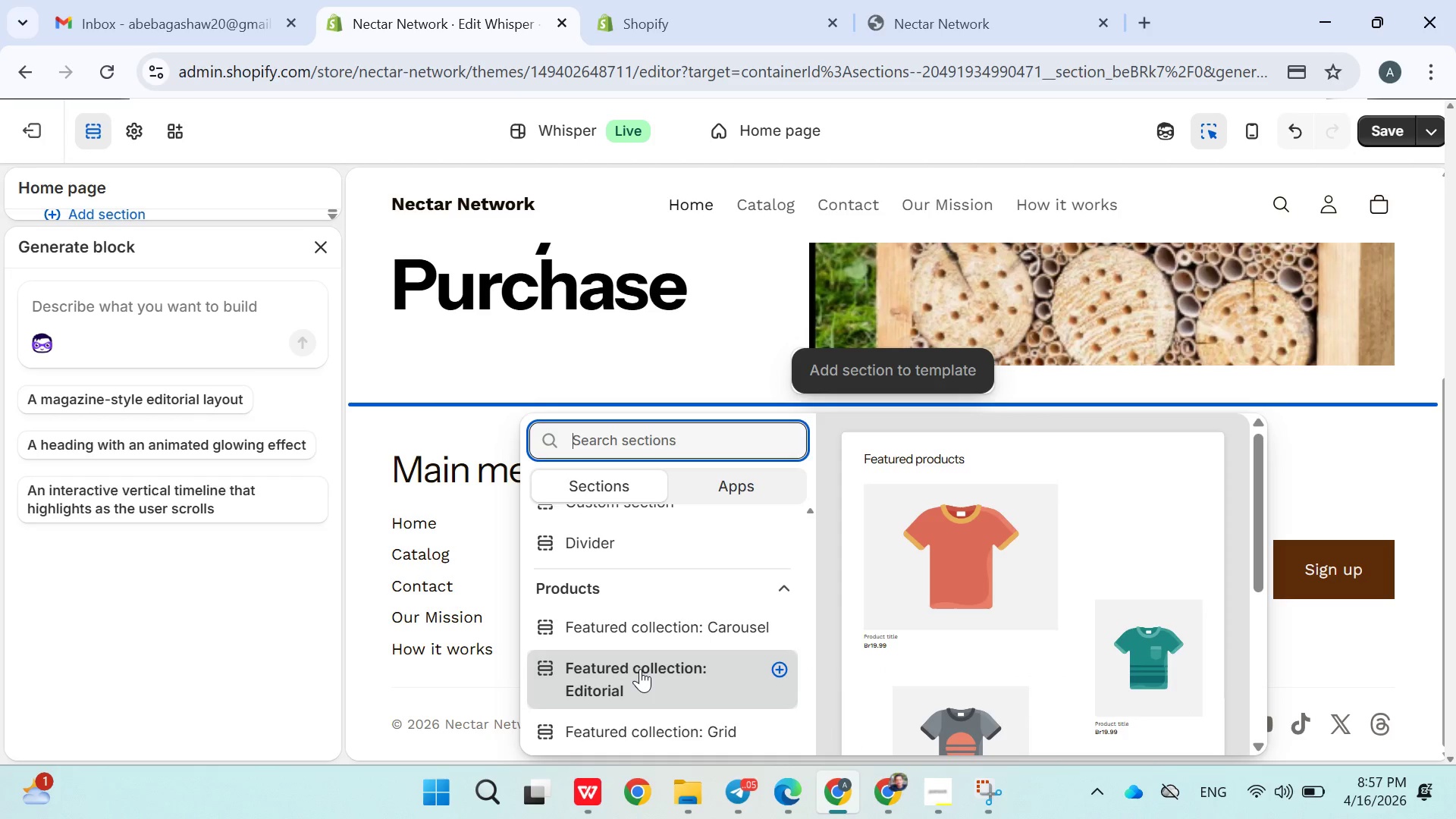 
wait(8.96)
 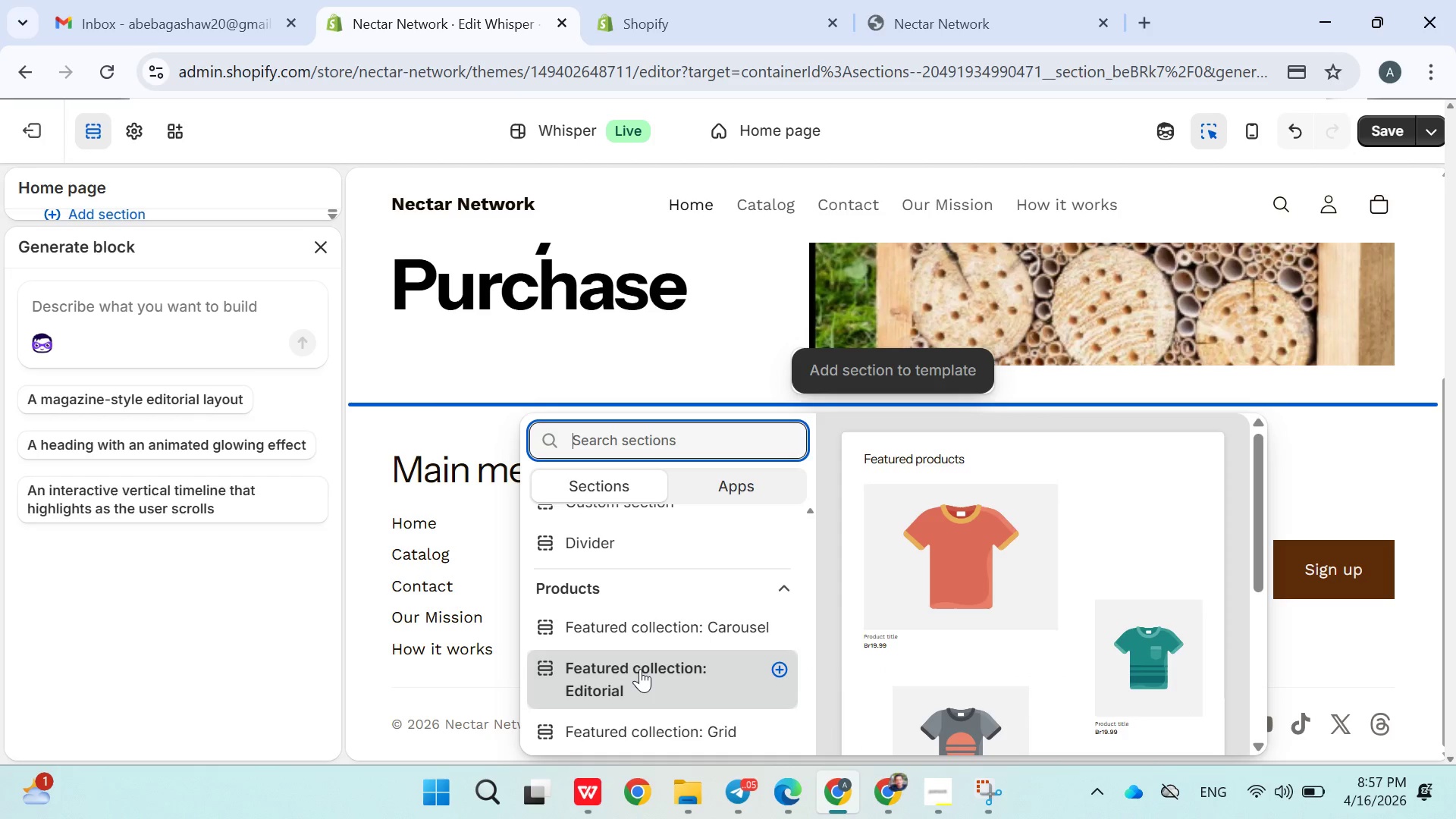 
left_click([629, 637])
 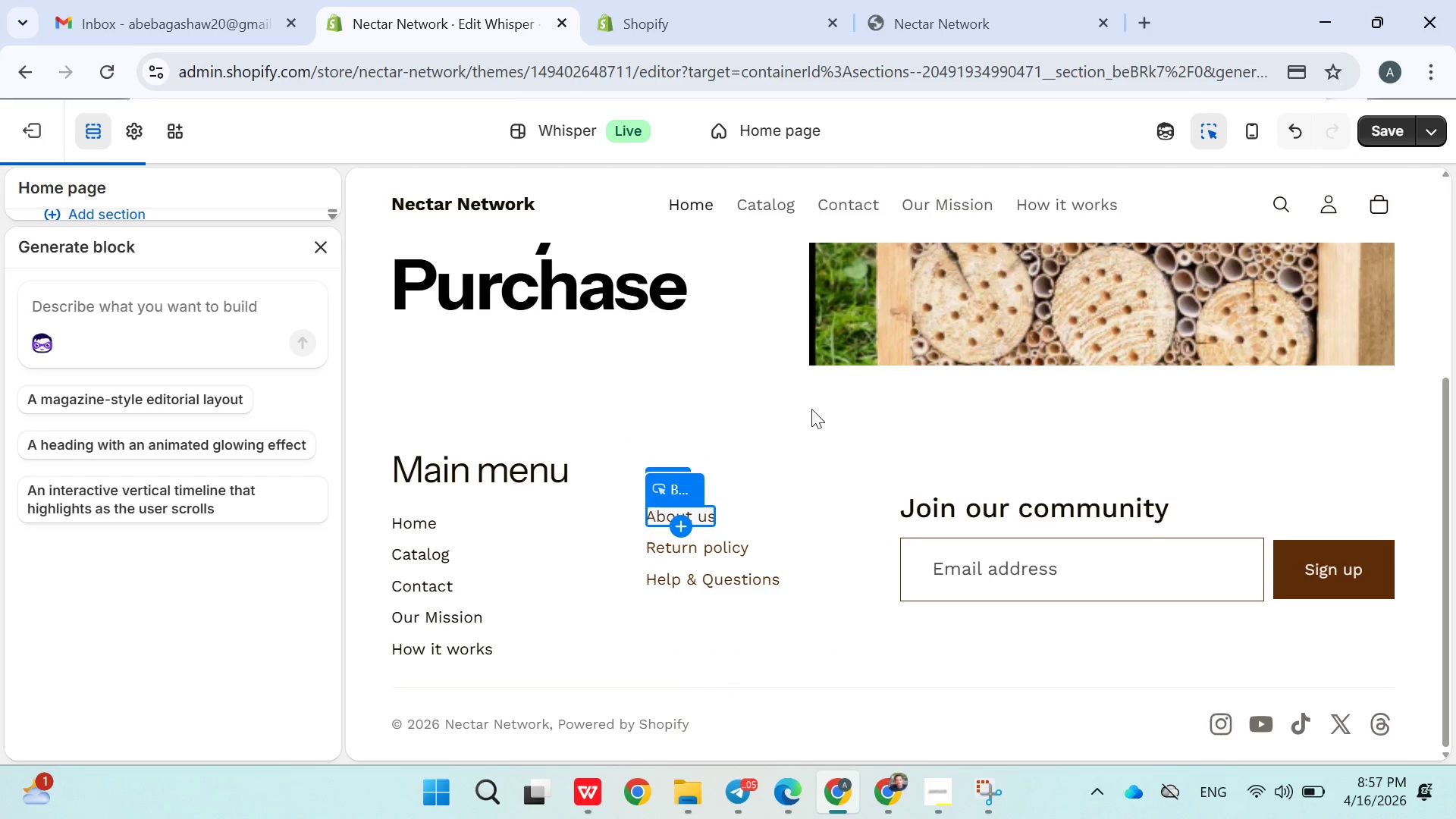 
scroll: coordinate [958, 448], scroll_direction: none, amount: 0.0
 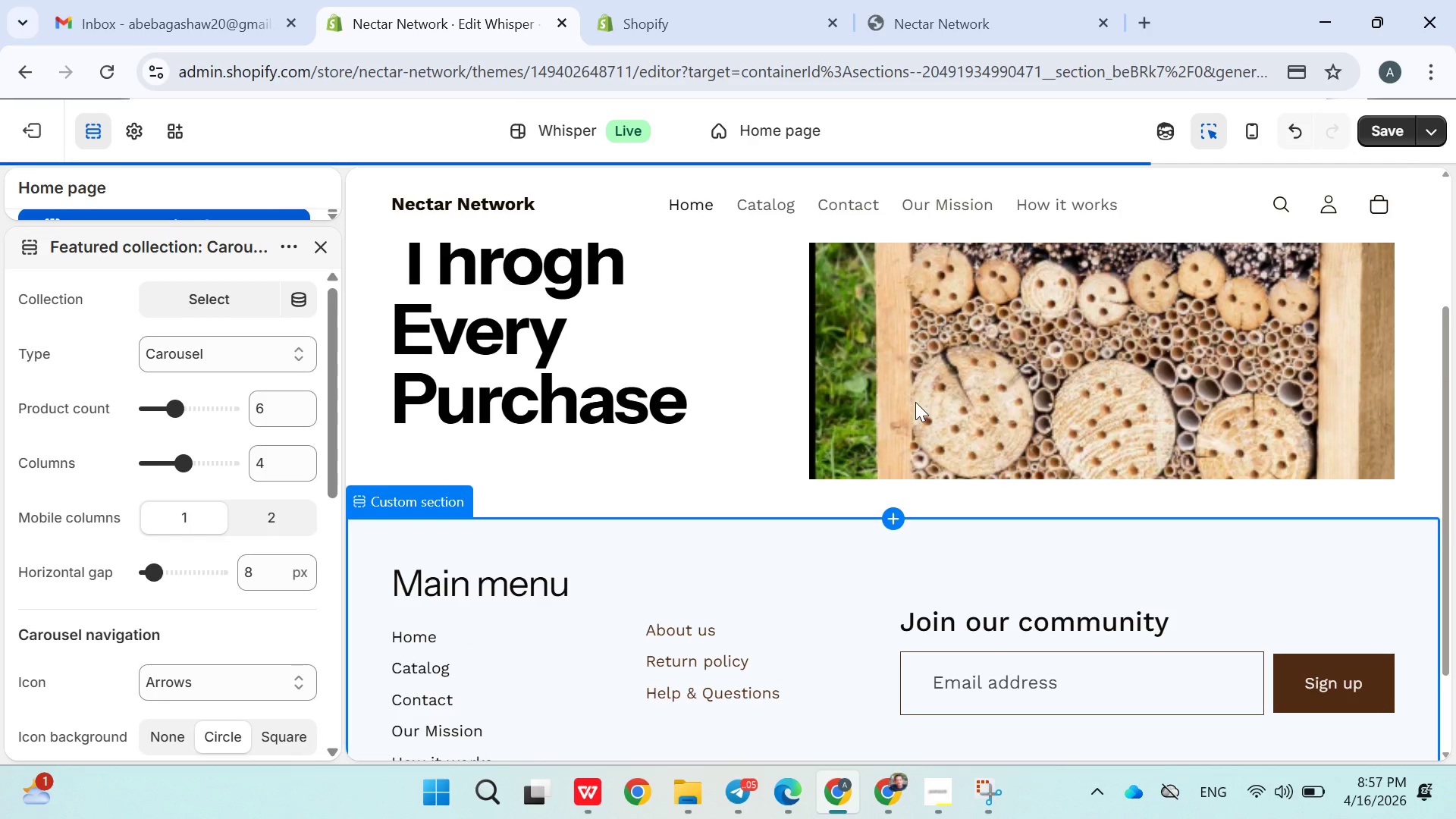 
scroll: coordinate [914, 402], scroll_direction: up, amount: 4.0
 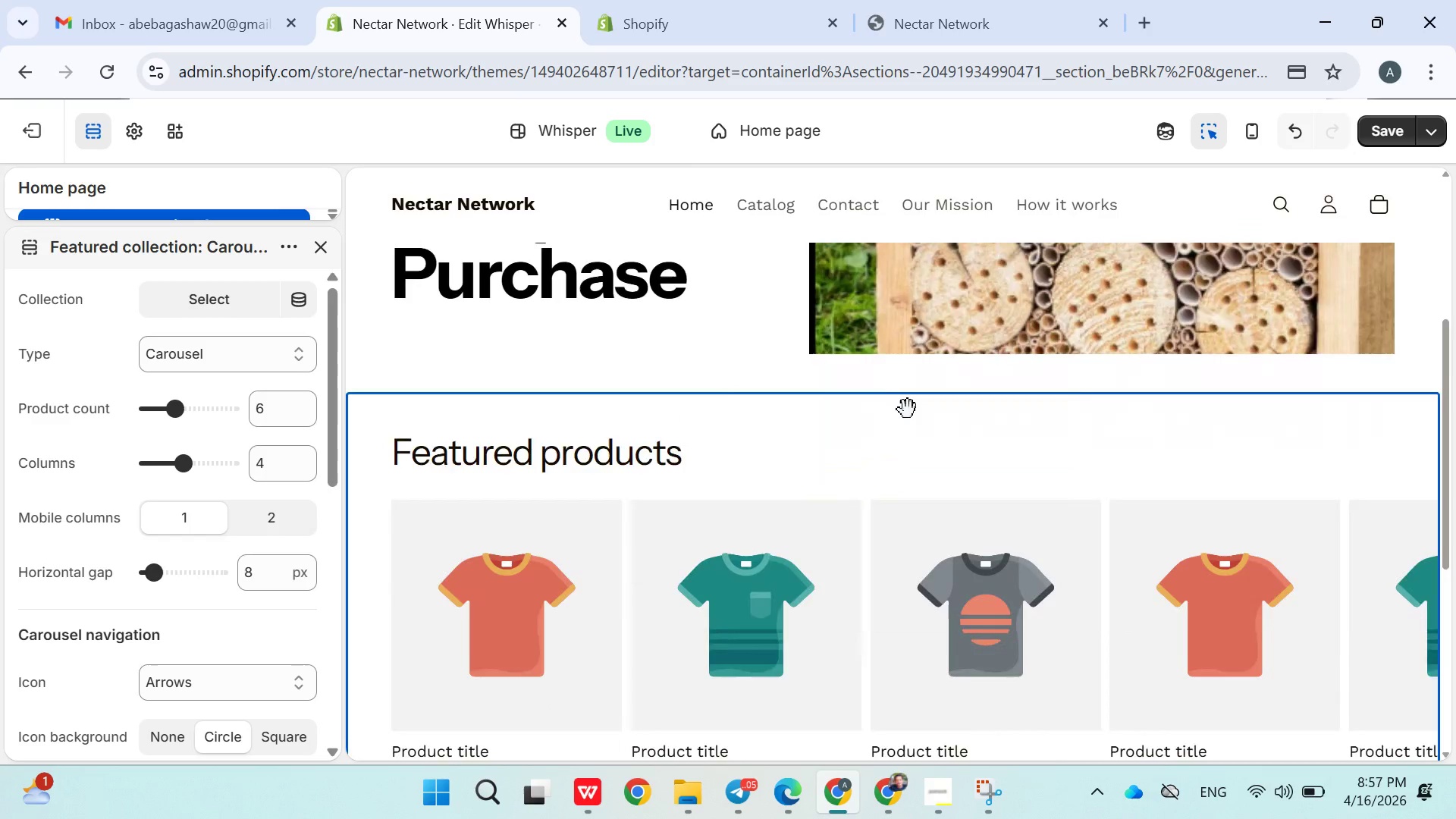 
scroll: coordinate [905, 419], scroll_direction: down, amount: 1.0
 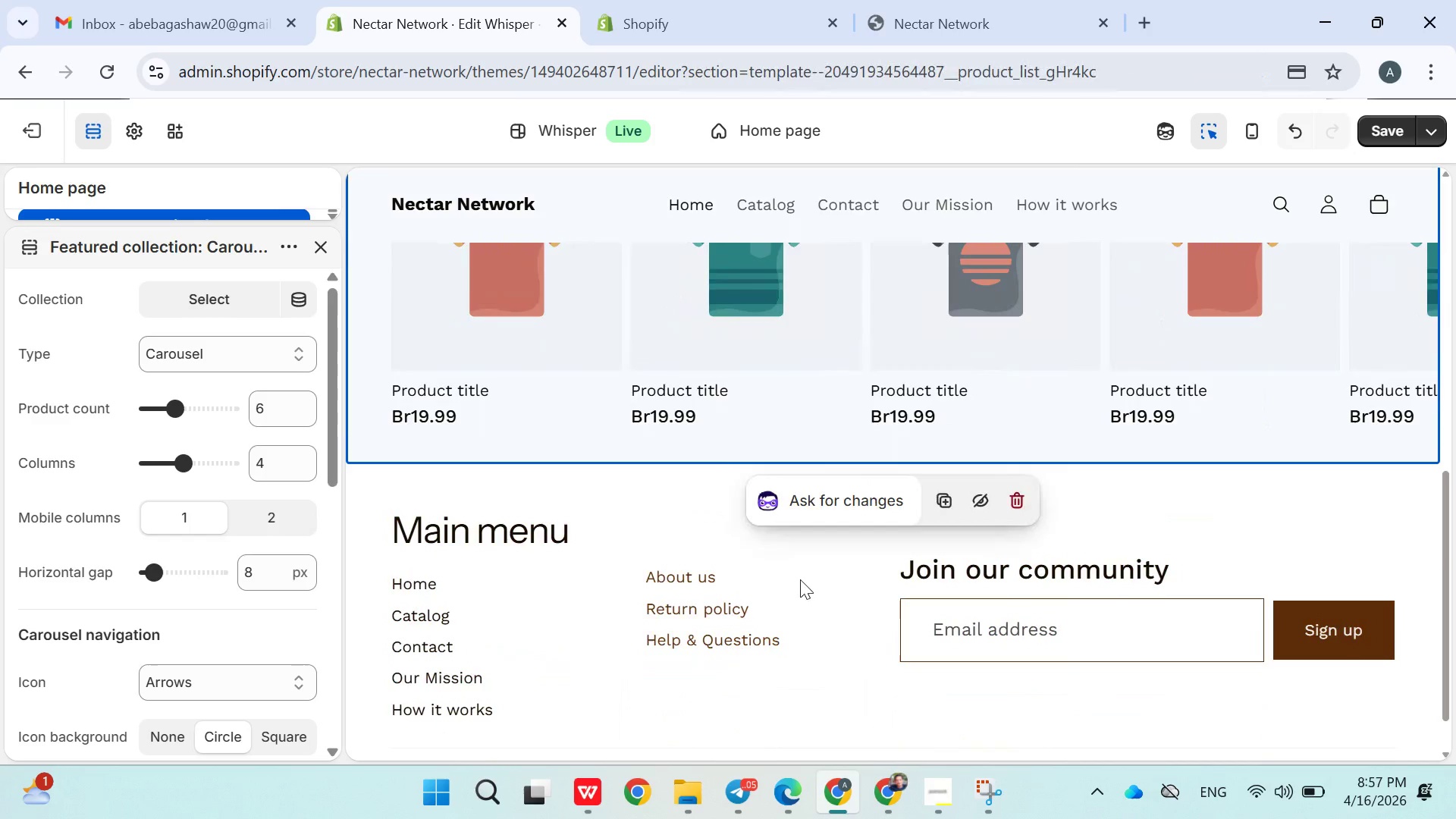 
scroll: coordinate [811, 592], scroll_direction: up, amount: 1.0
 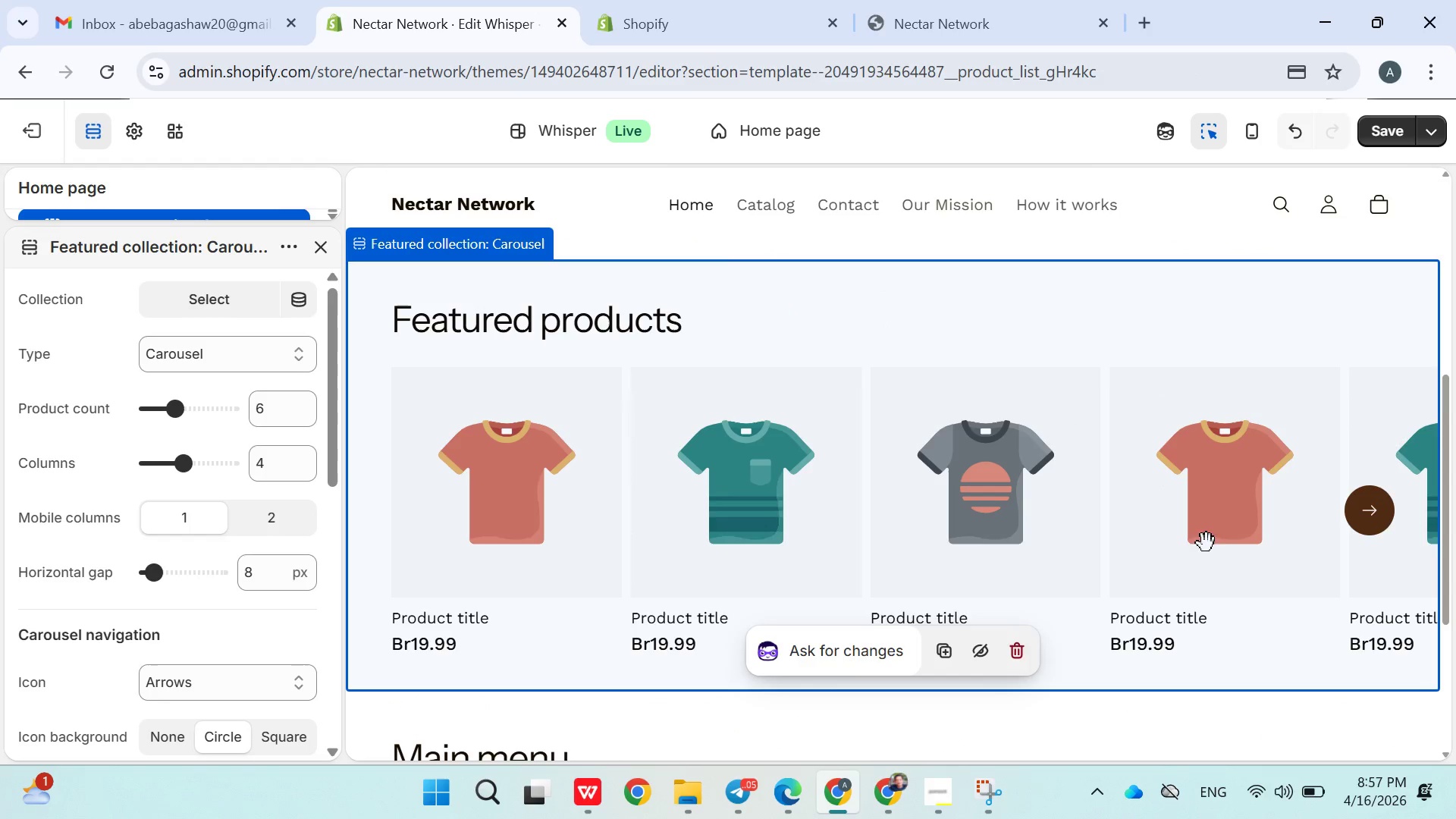 
wait(5.52)
 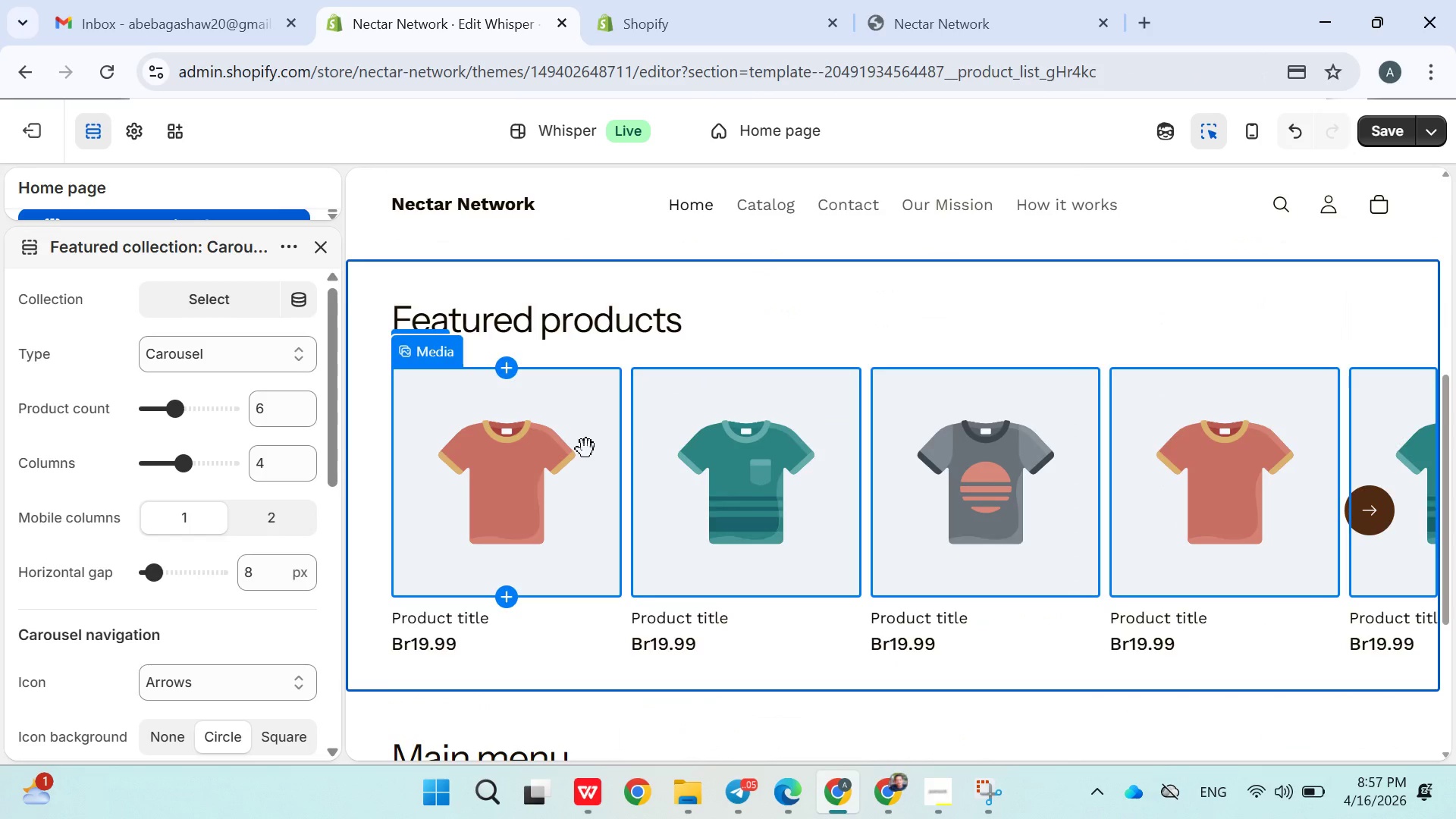 
scroll: coordinate [1006, 710], scroll_direction: none, amount: 0.0
 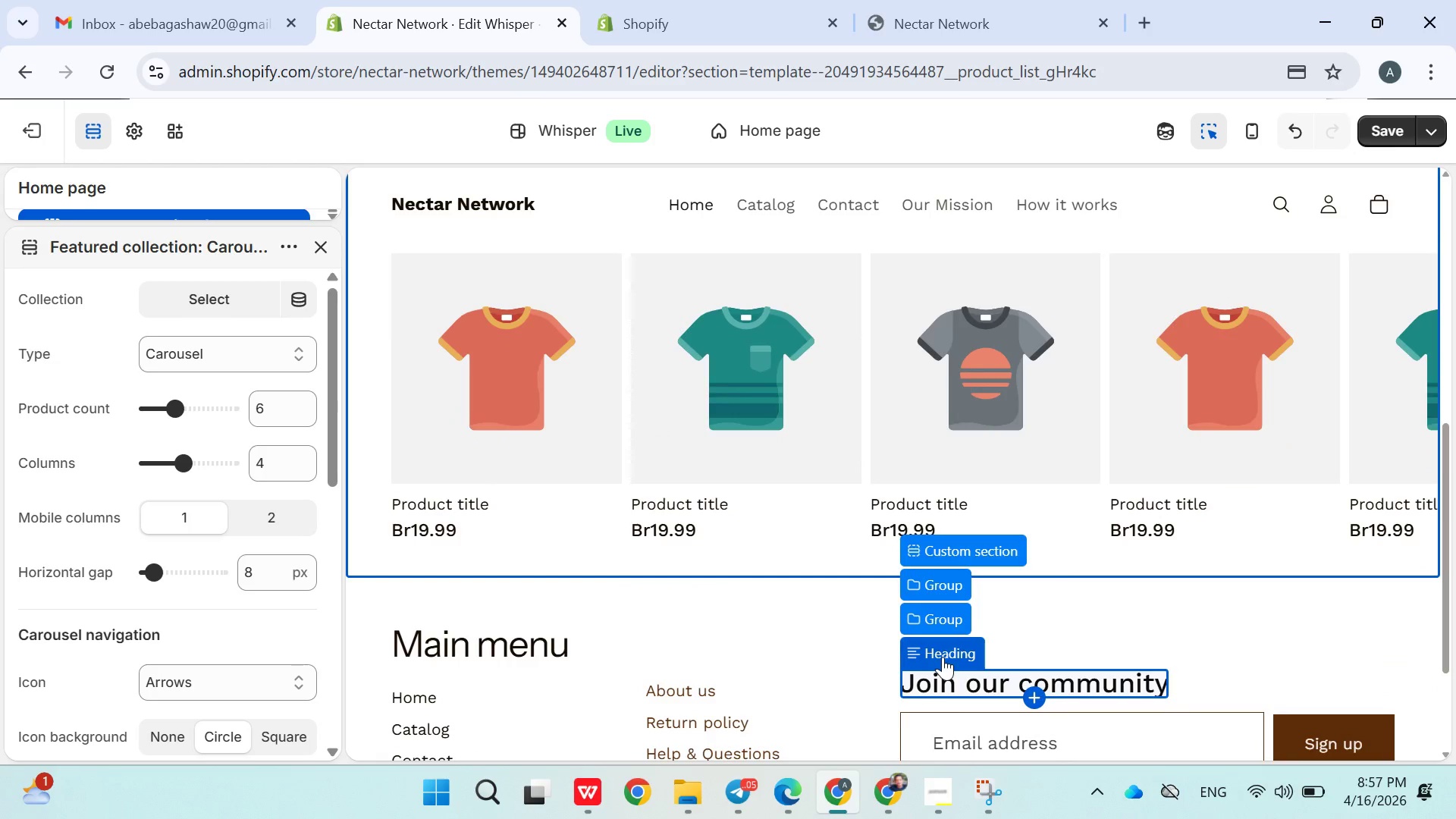 
mouse_move([752, 632])
 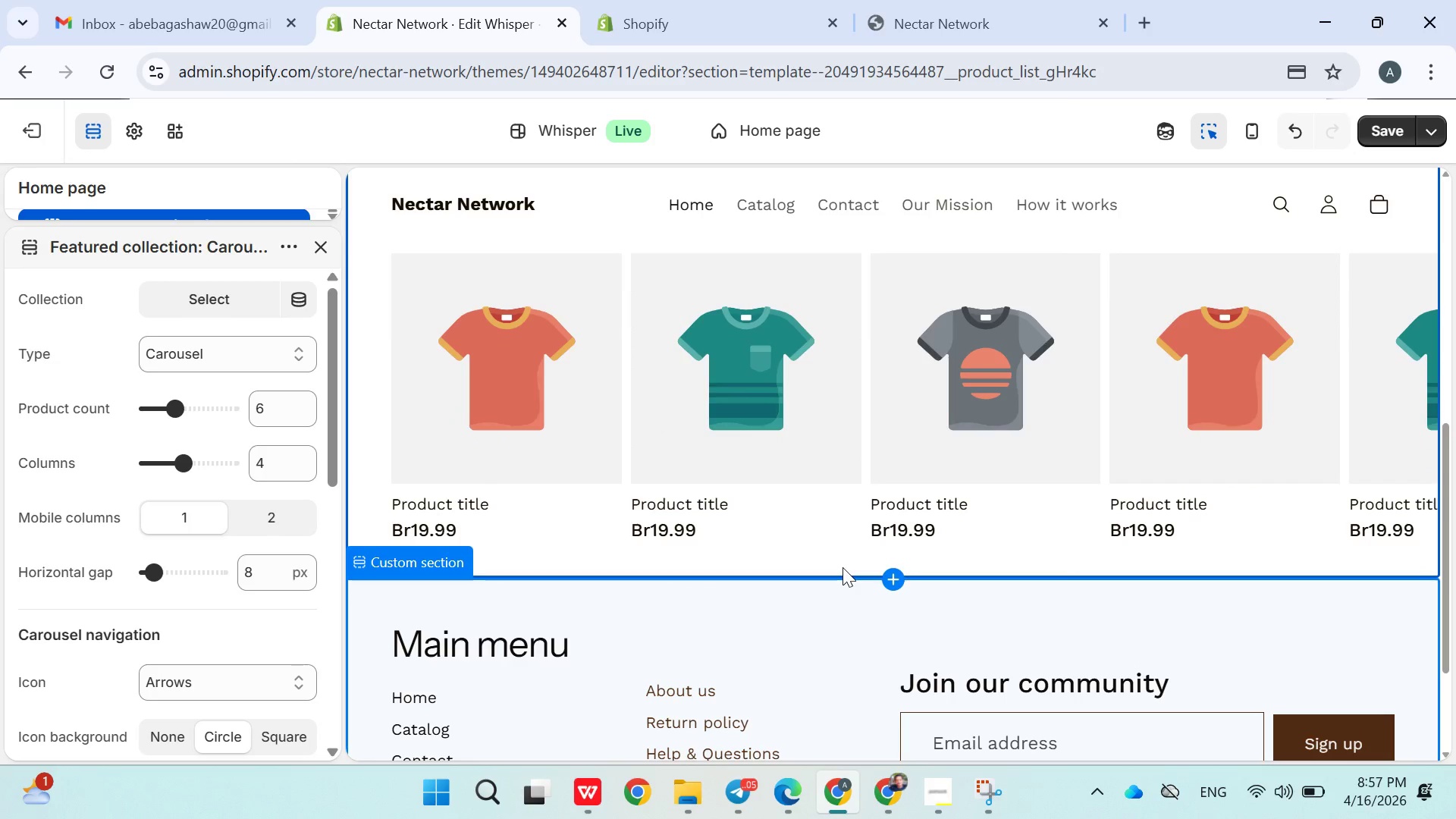 
mouse_move([889, 583])
 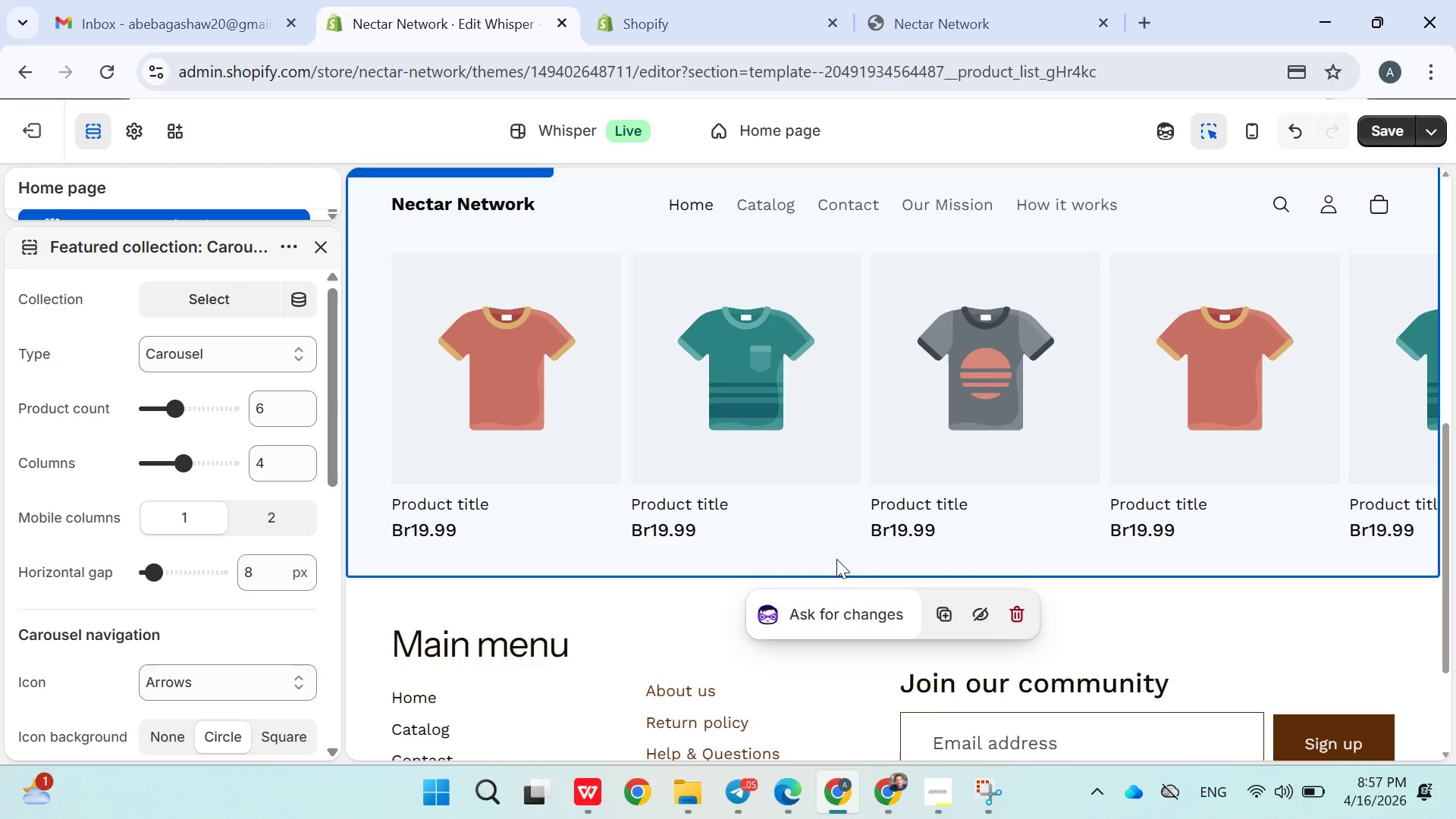 
scroll: coordinate [836, 559], scroll_direction: down, amount: 1.0
 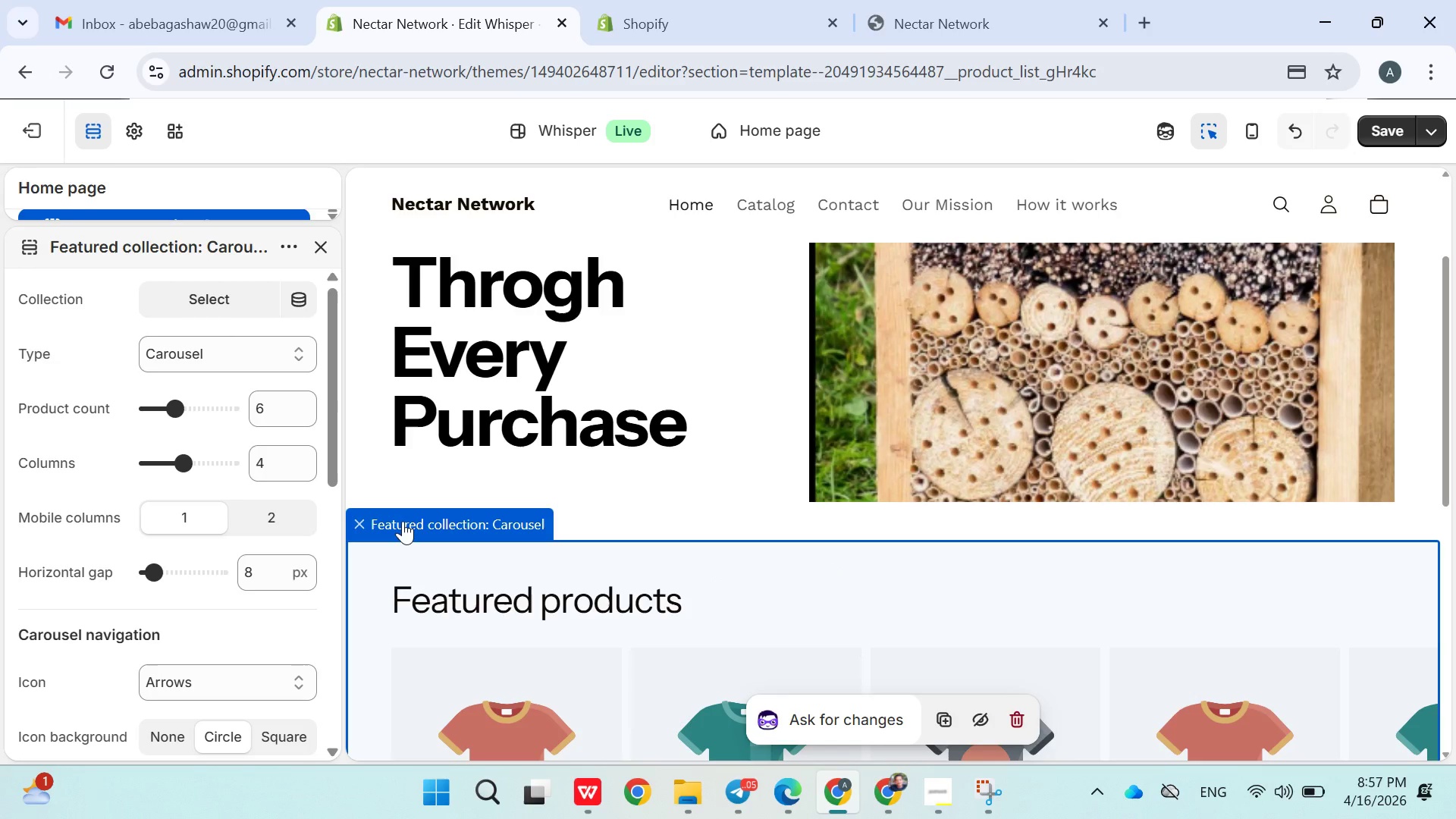 
left_click([403, 521])
 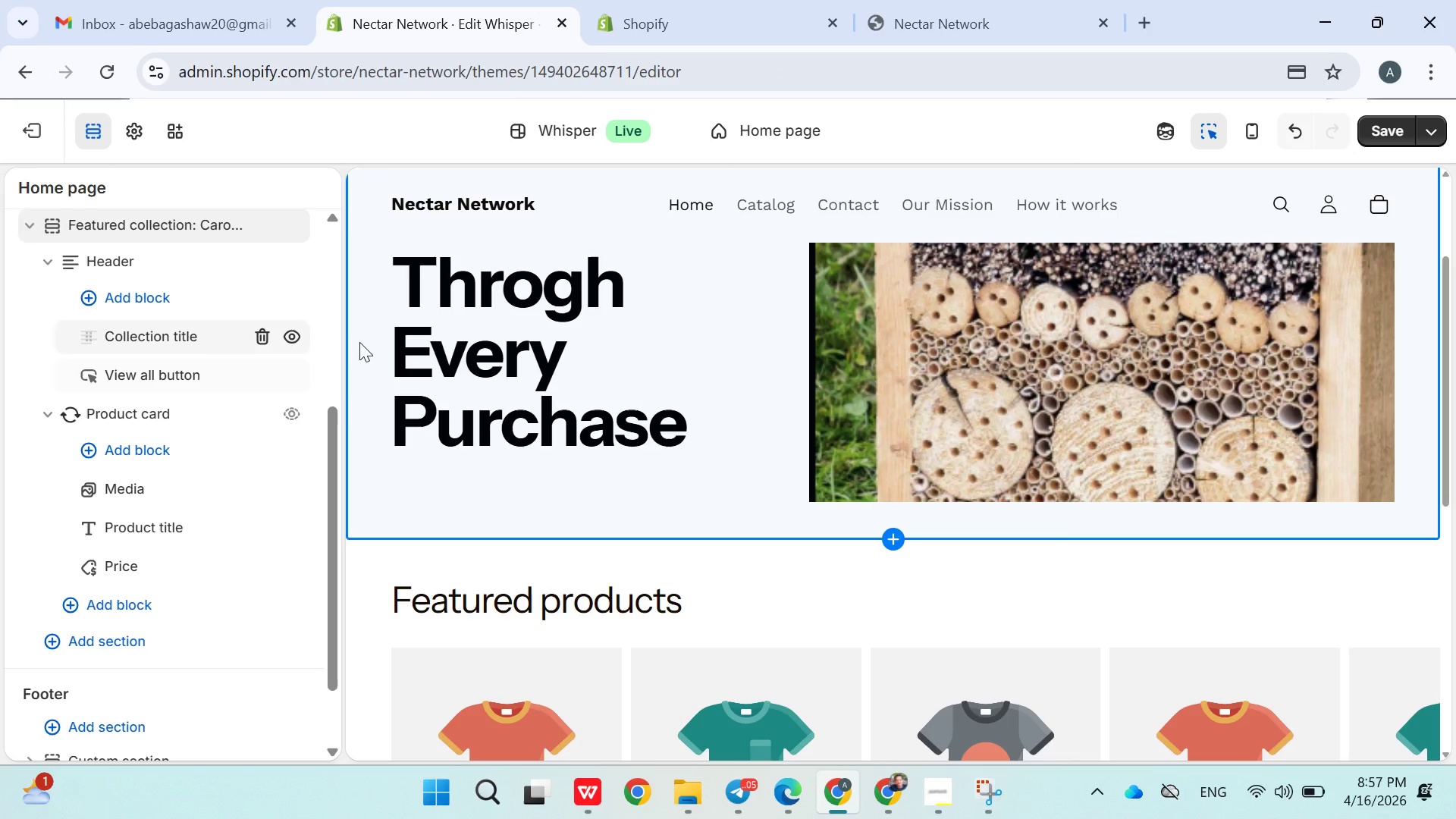 
scroll: coordinate [601, 437], scroll_direction: up, amount: 9.0
 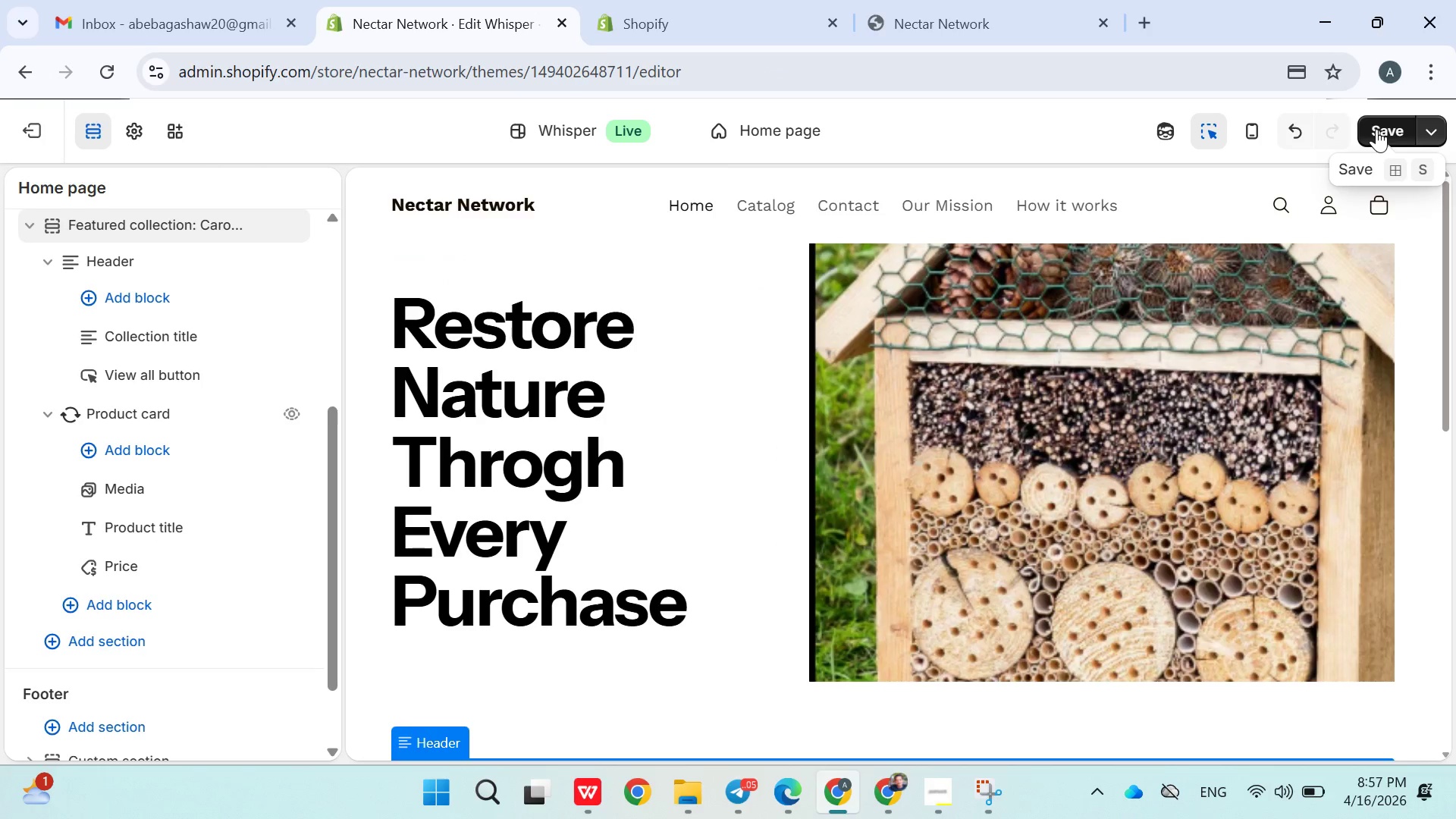 
left_click([1427, 128])
 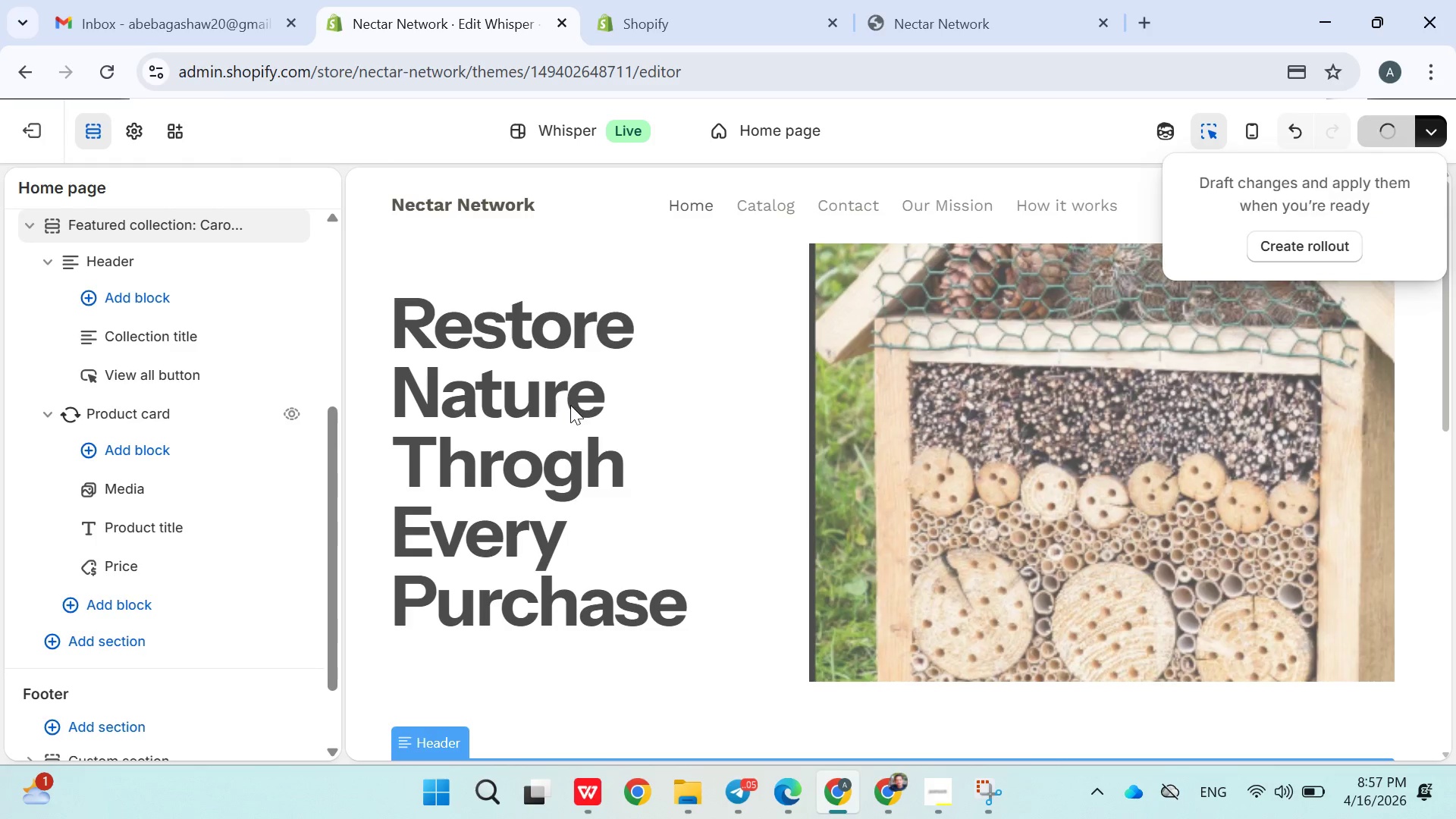 
wait(5.2)
 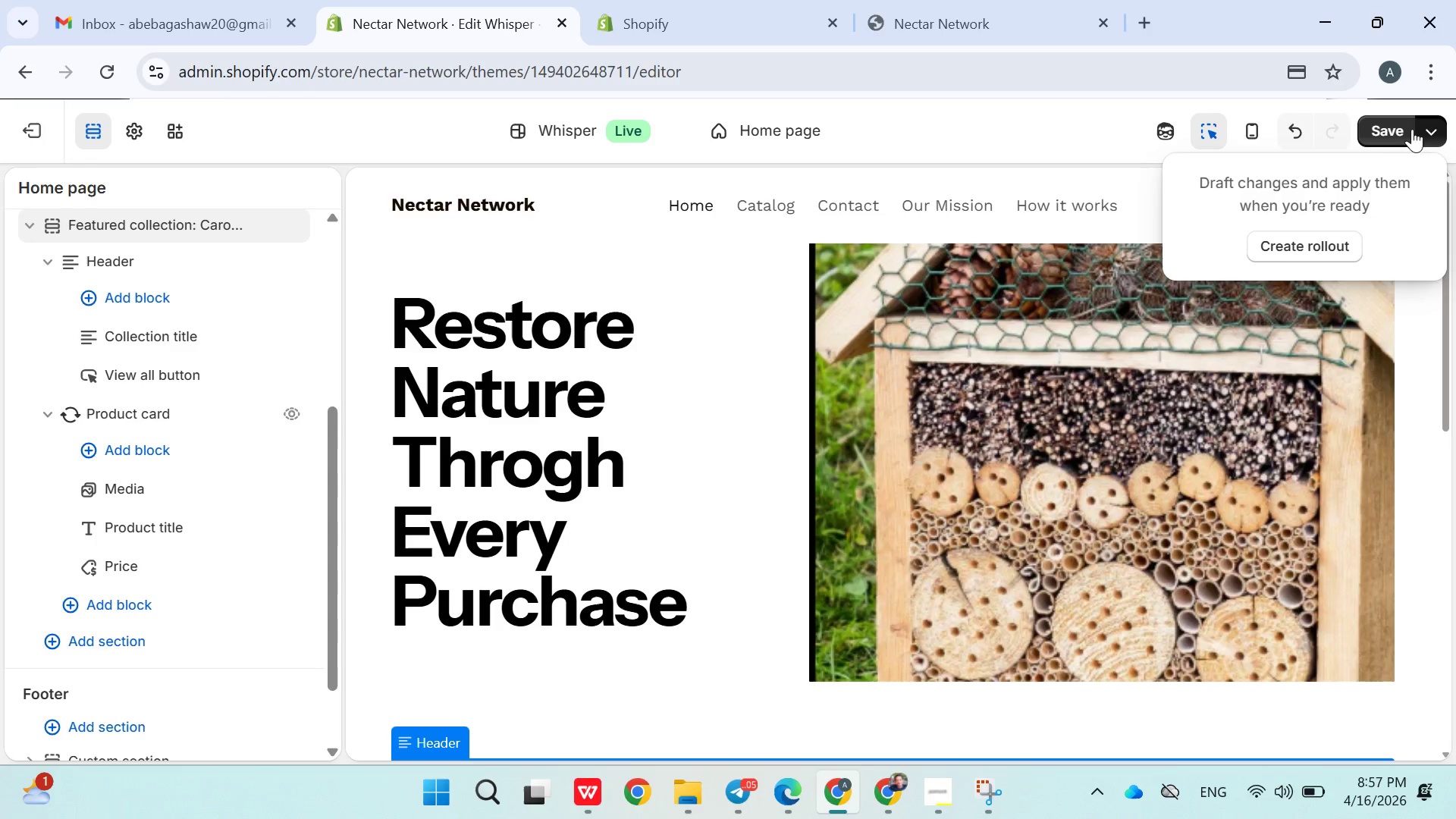 
scroll: coordinate [720, 440], scroll_direction: down, amount: 17.0
 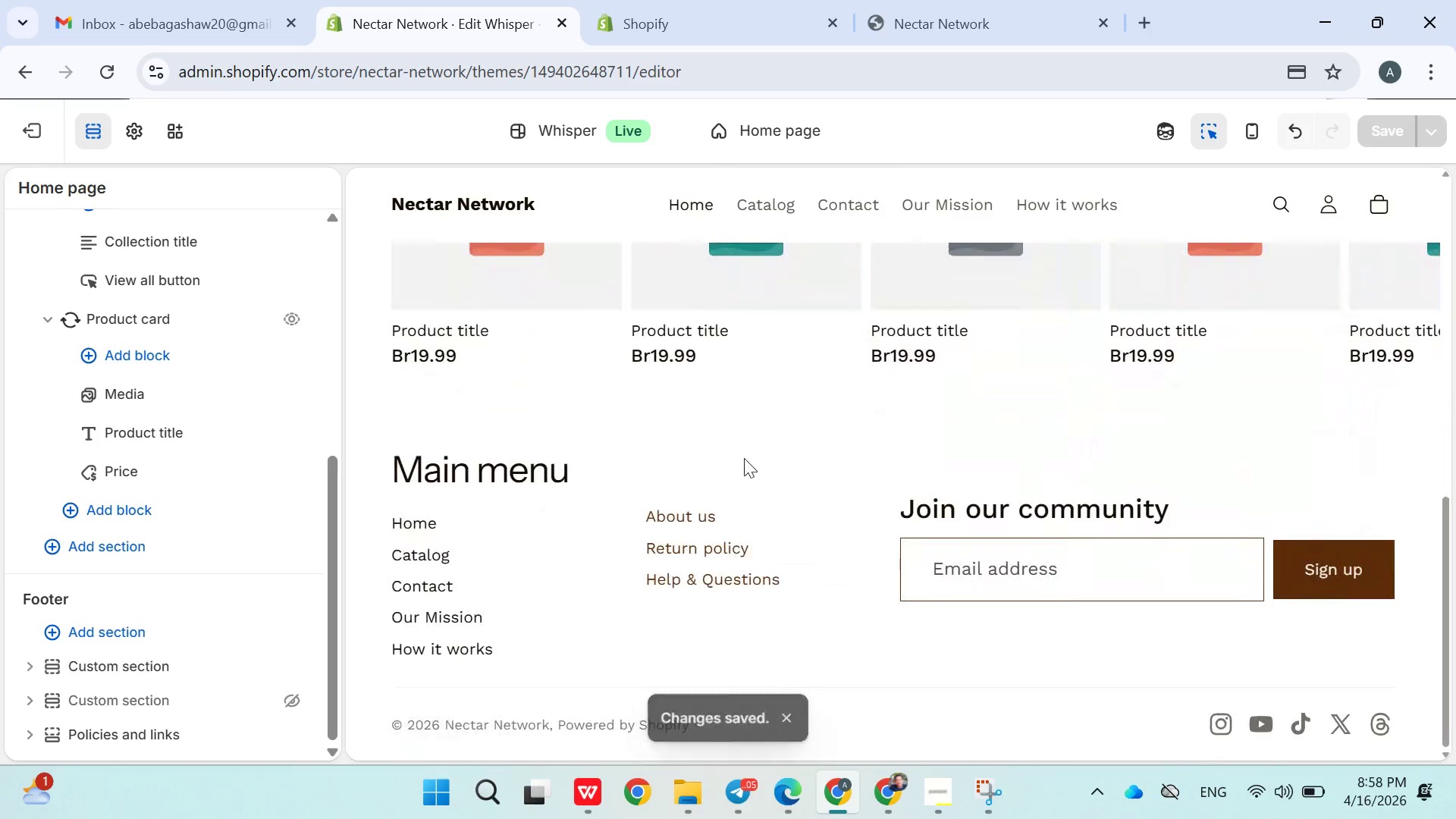 
scroll: coordinate [744, 458], scroll_direction: up, amount: 1.0
 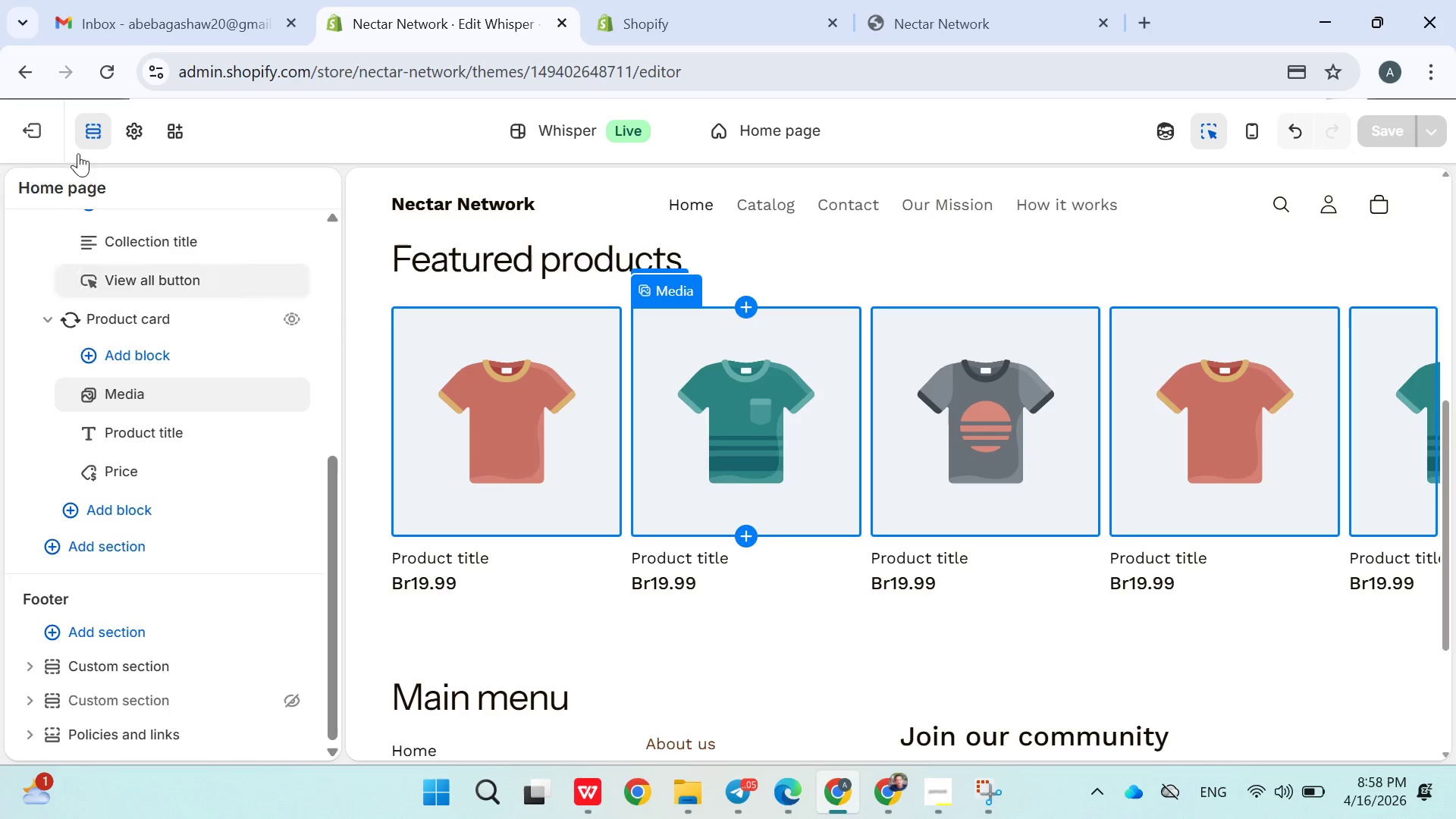 
left_click([38, 135])
 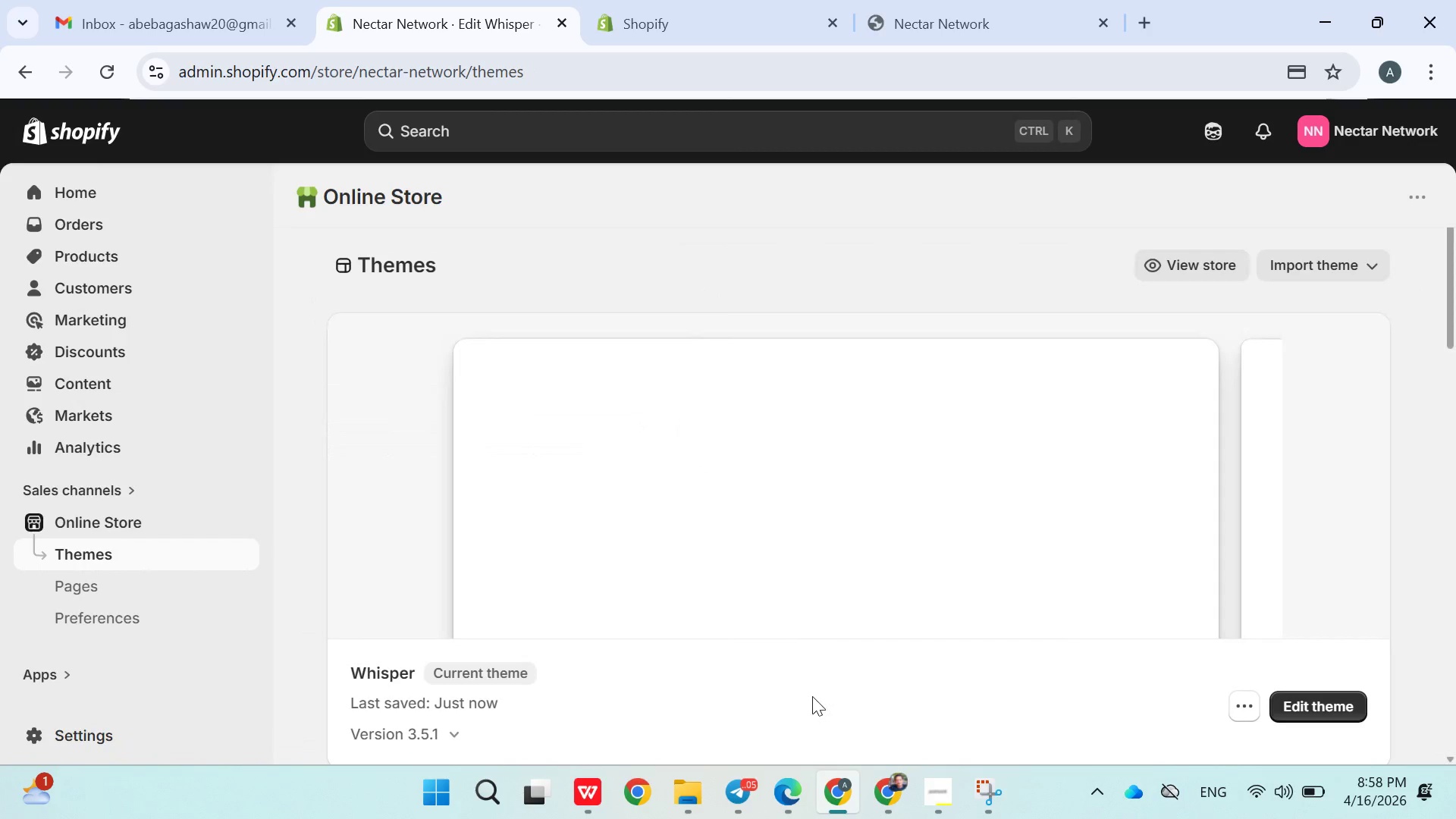 
left_click([920, 776])